 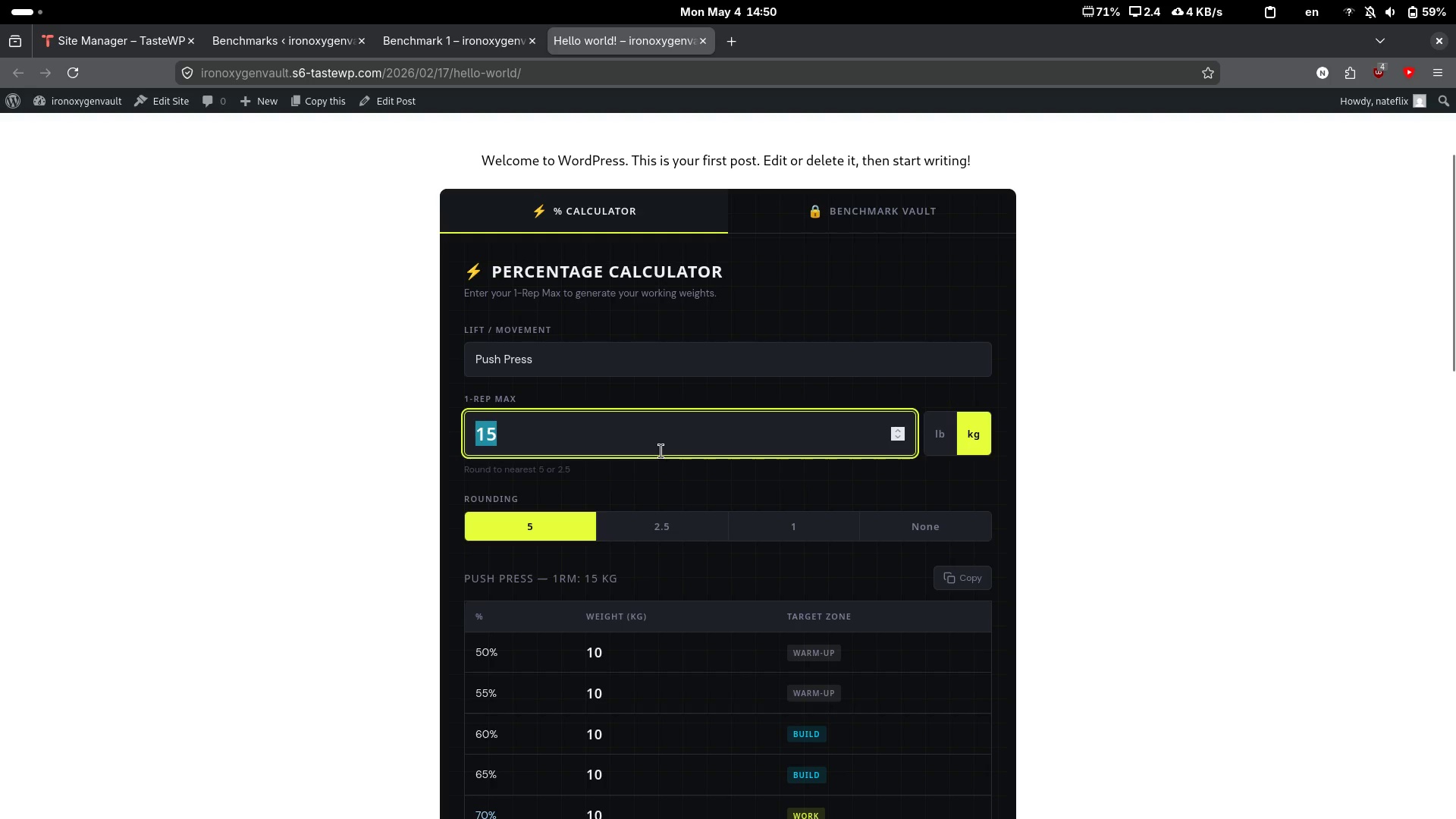 
type(225)
 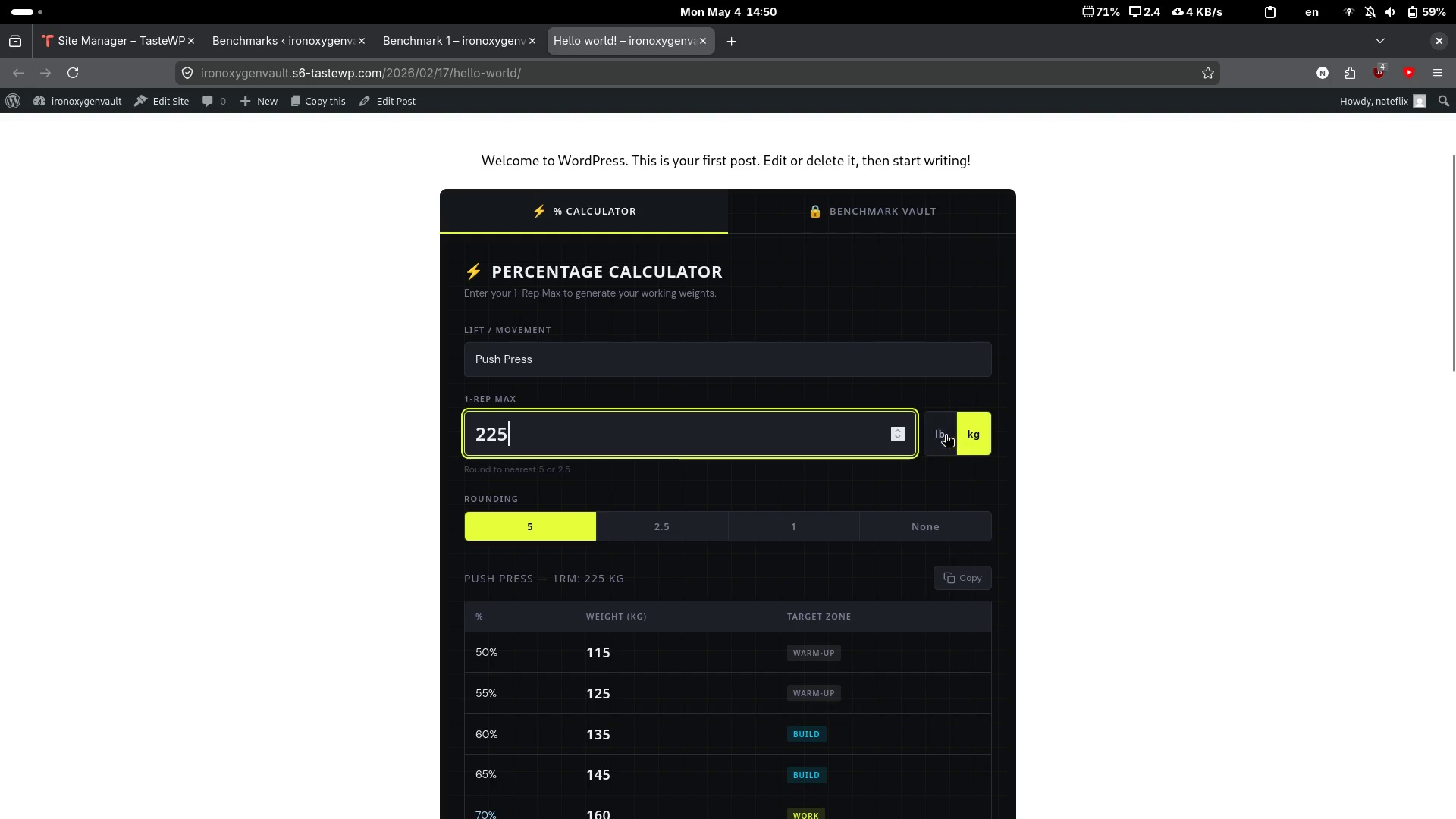 
left_click([934, 435])
 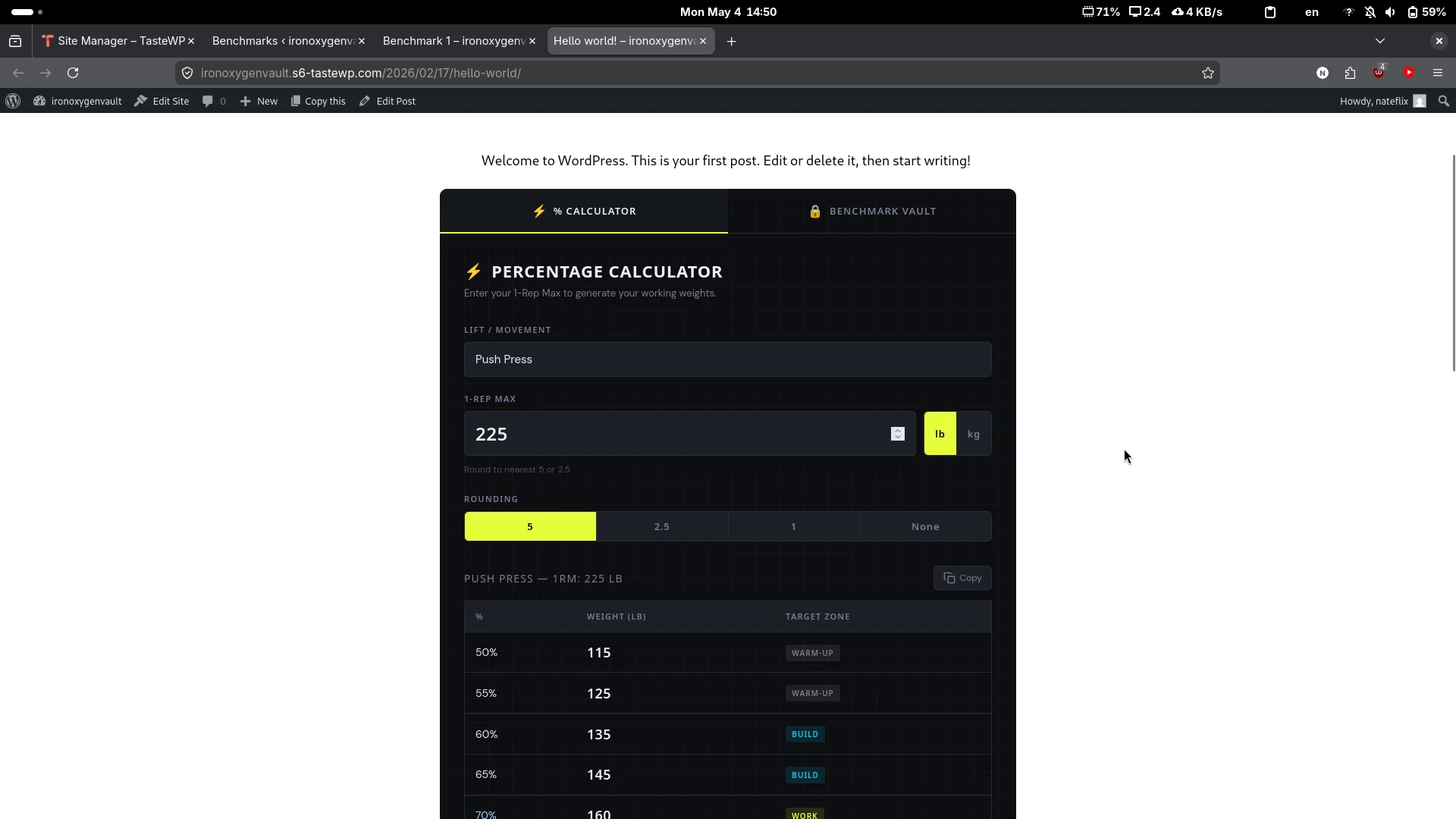 
key(Alt+AltLeft)
 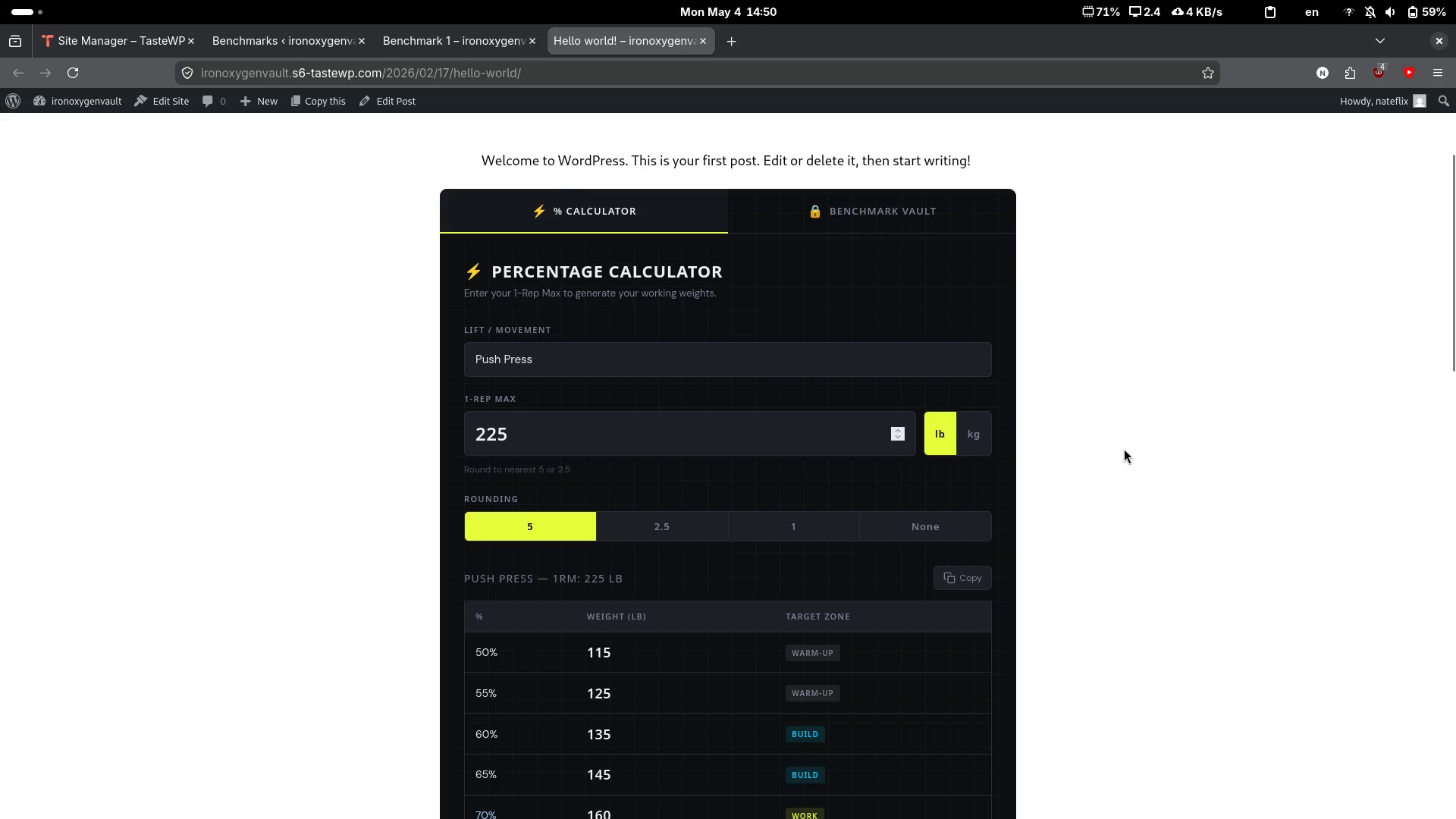 
key(Alt+Tab)